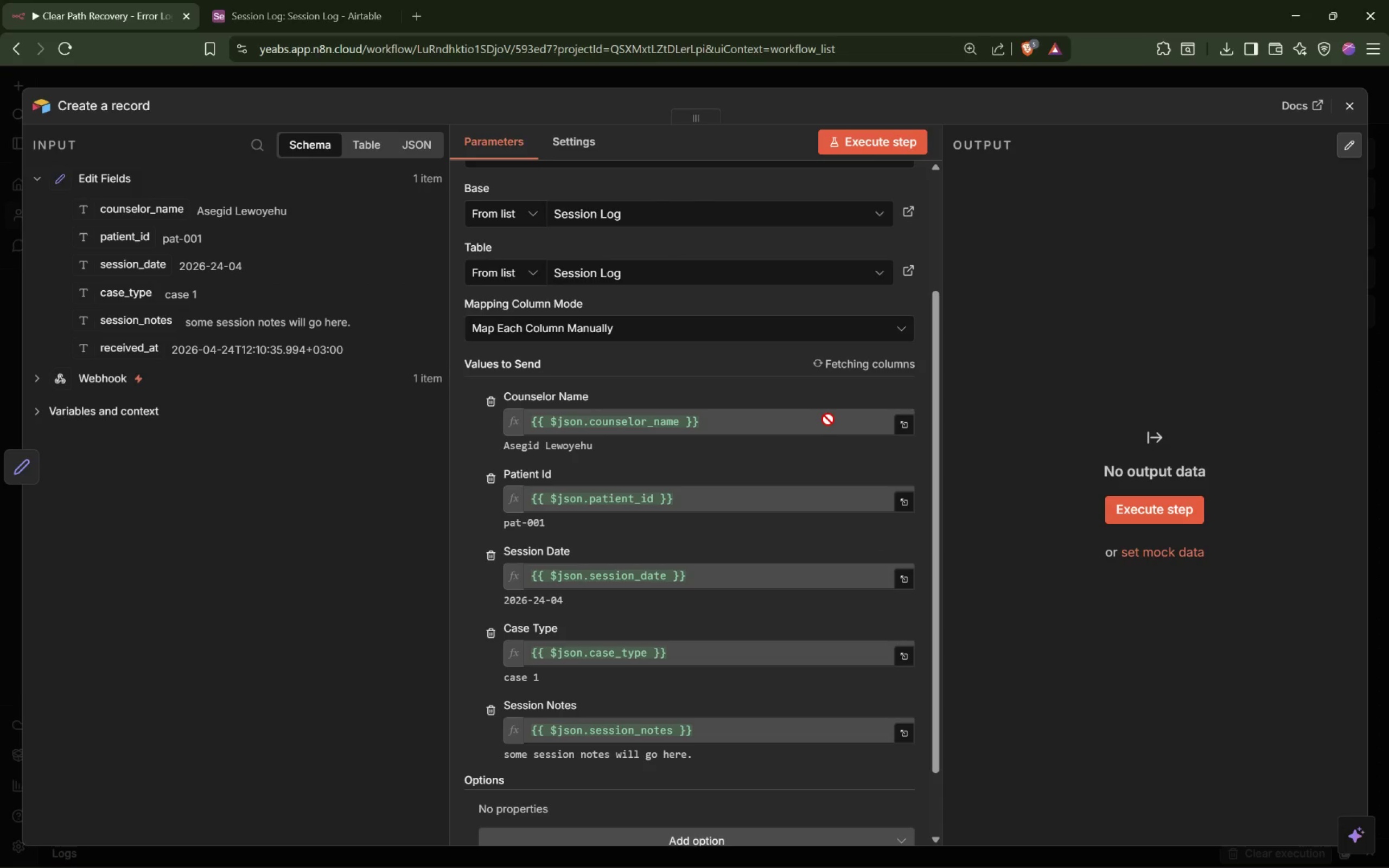 
scroll: coordinate [828, 419], scroll_direction: down, amount: 1.0
 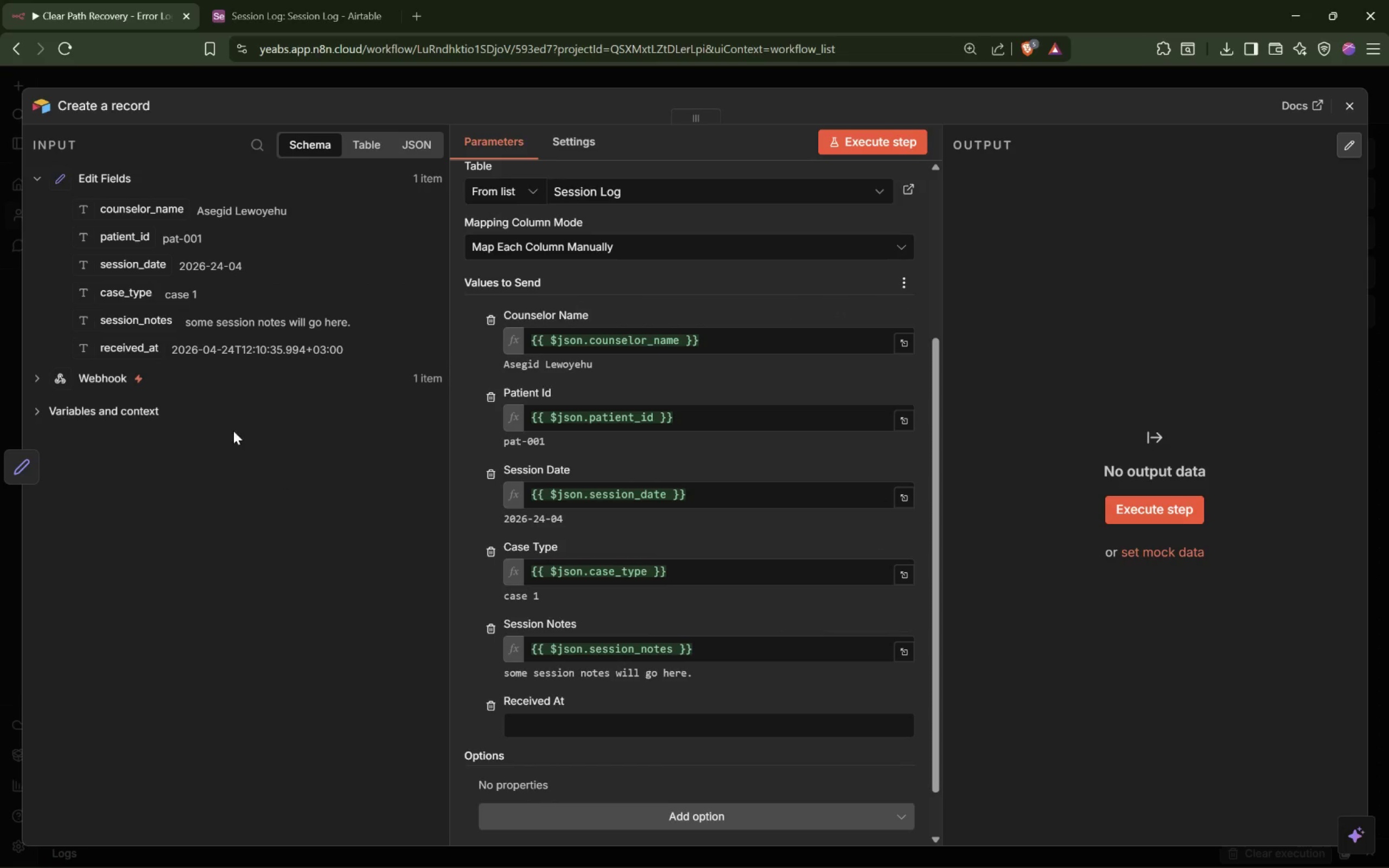 
left_click_drag(start_coordinate=[124, 345], to_coordinate=[556, 722])
 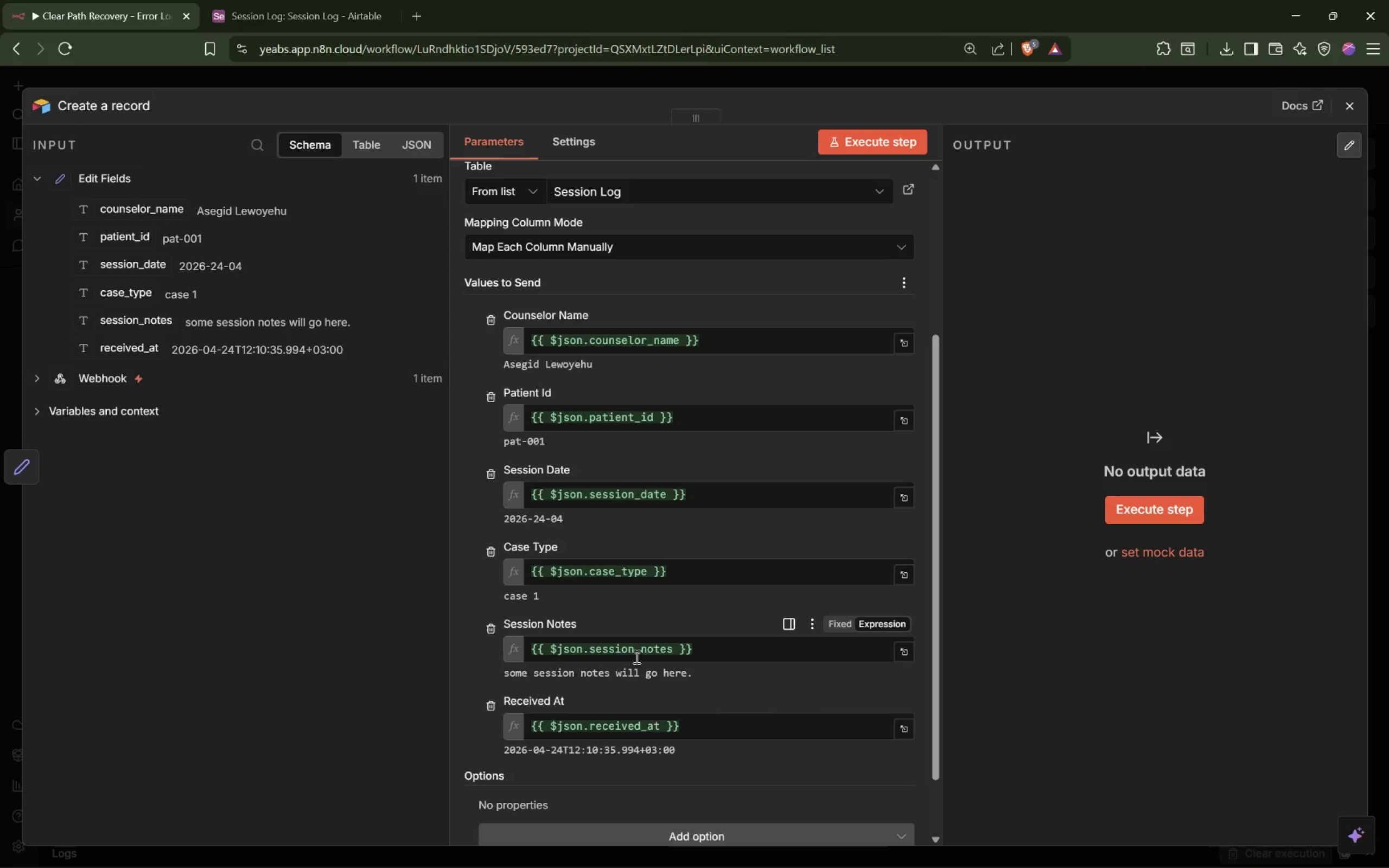 
wait(21.62)
 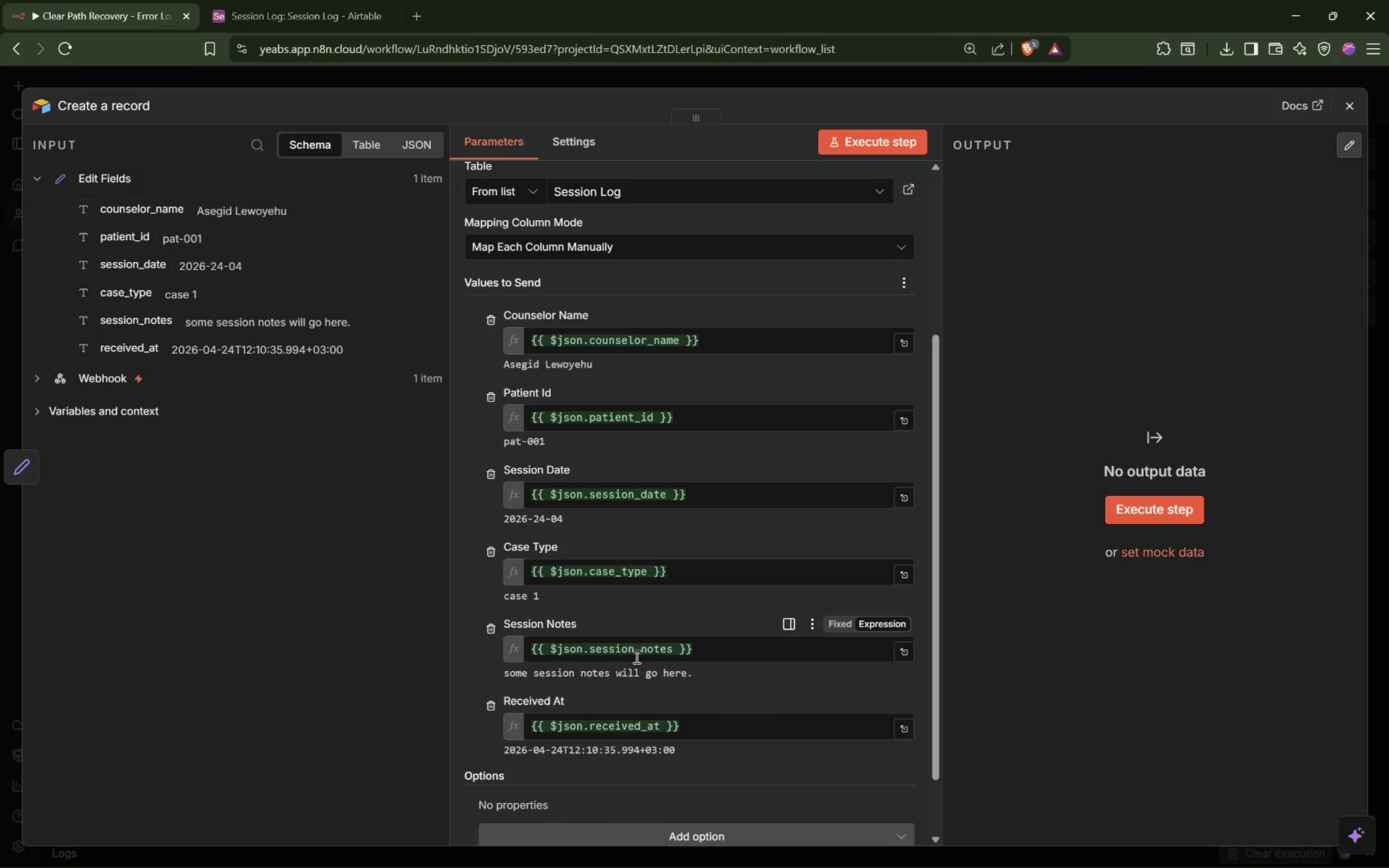 
scroll: coordinate [635, 652], scroll_direction: down, amount: 3.0
 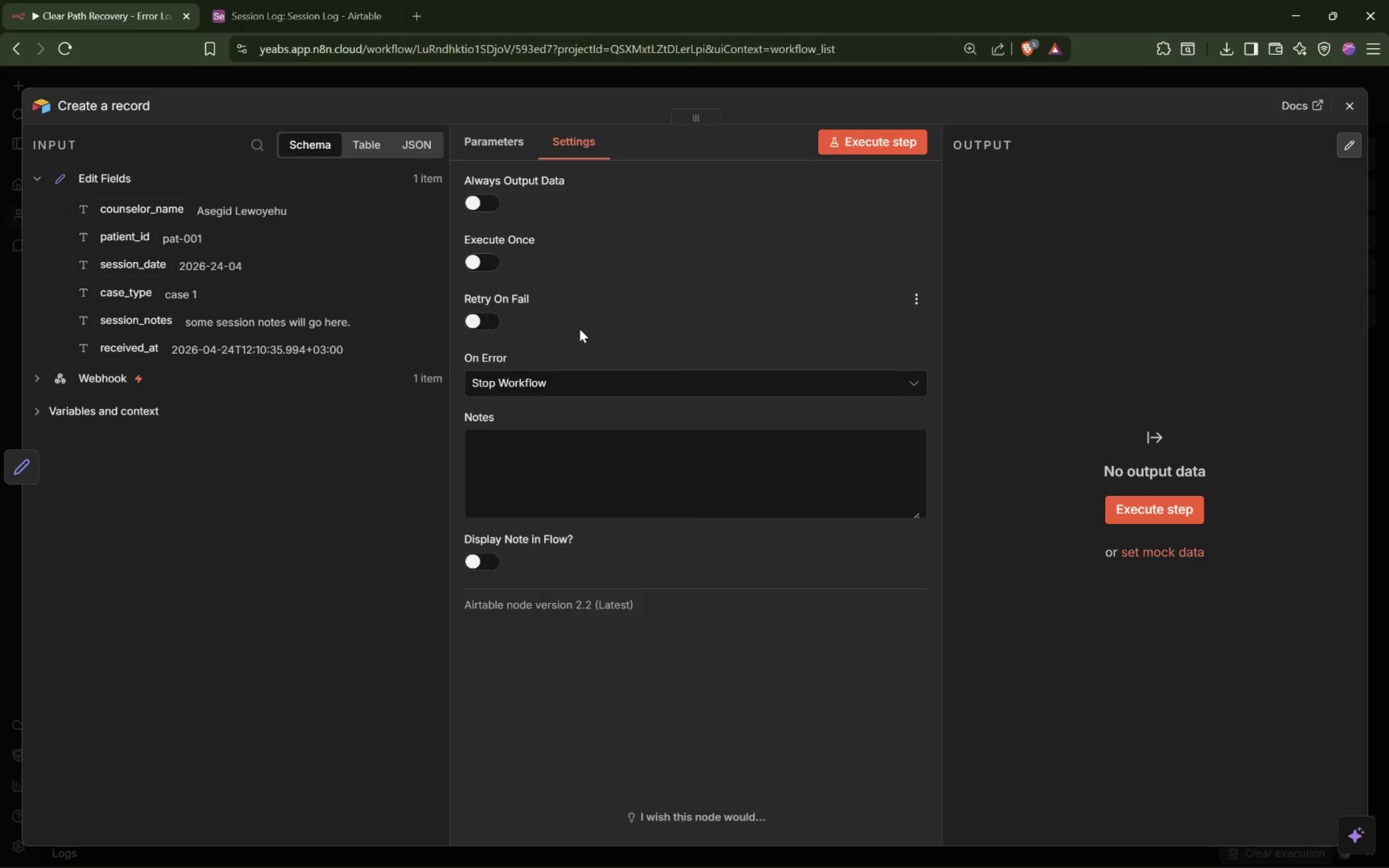 
wait(6.56)
 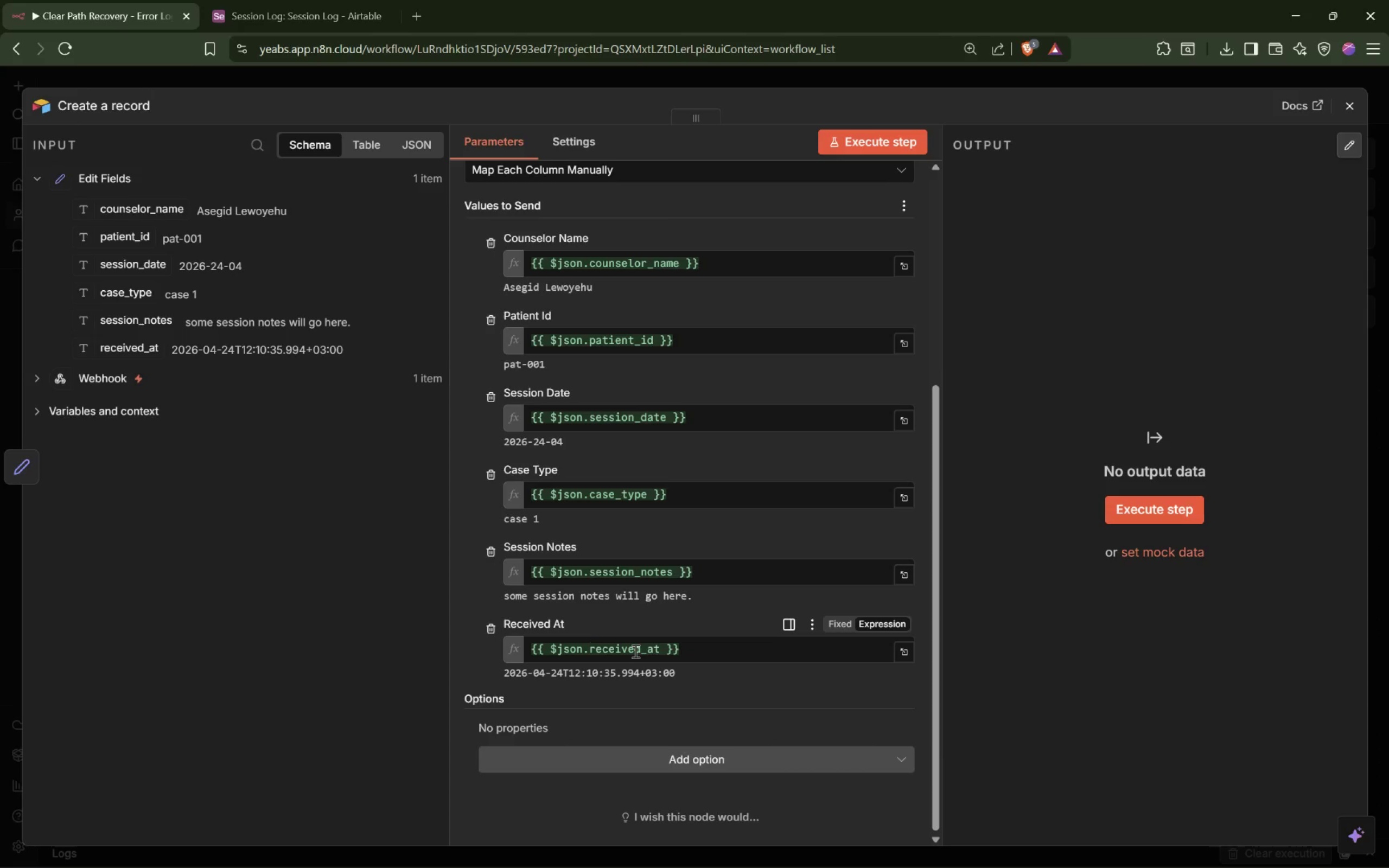 
left_click([488, 564])
 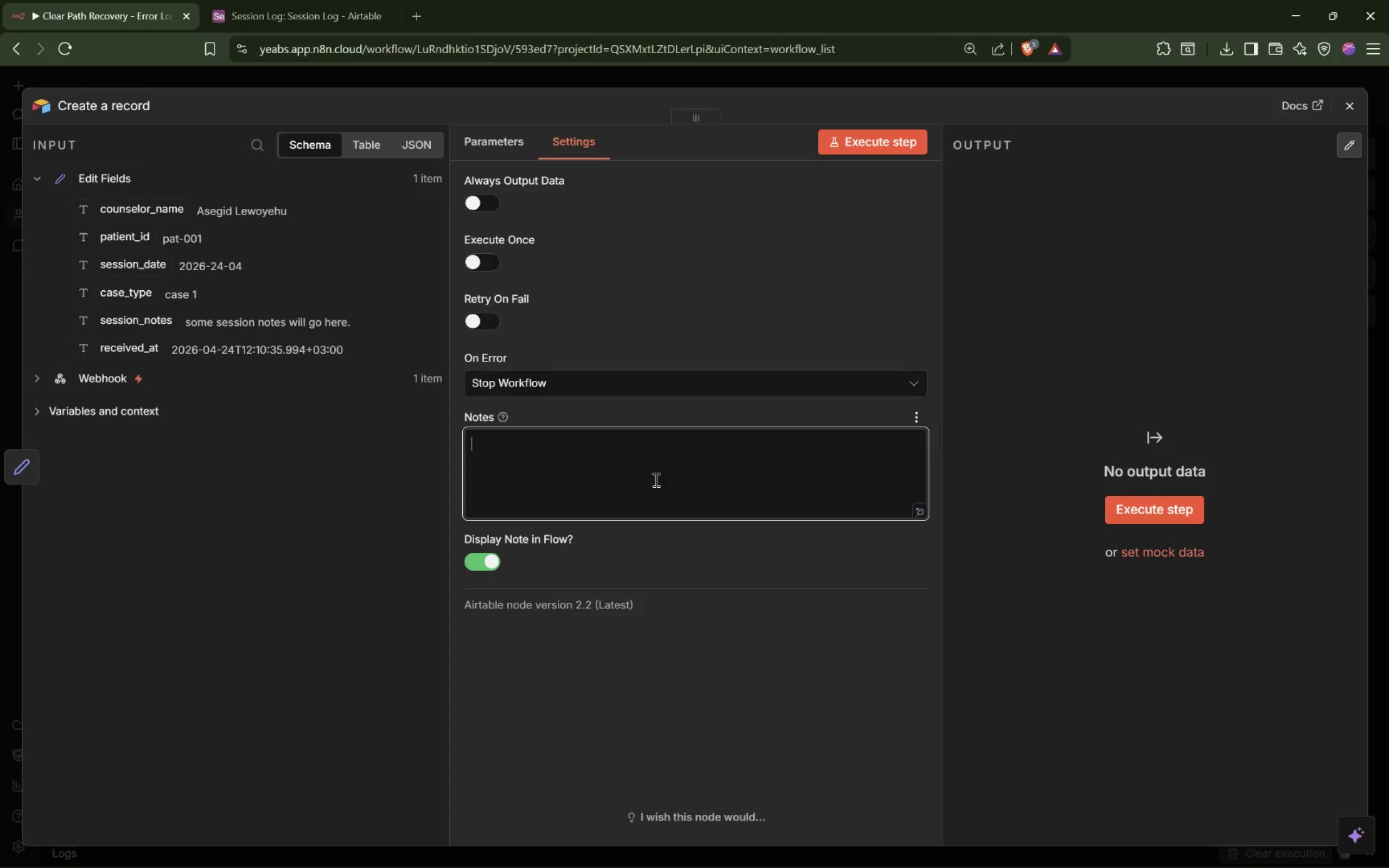 
type(Append every session to the master Airtable log)
 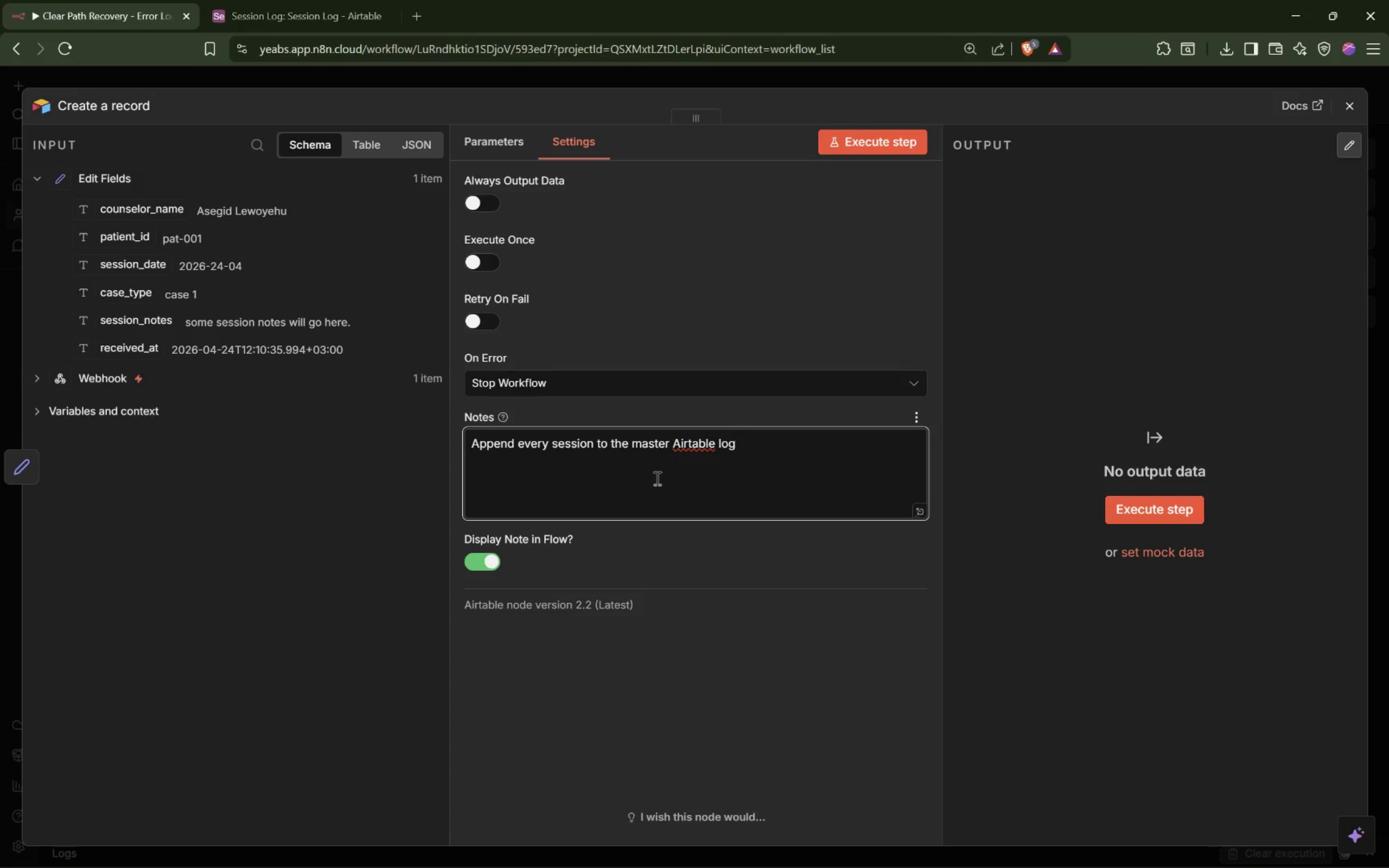 
hold_key(key=Period, duration=0.43)
 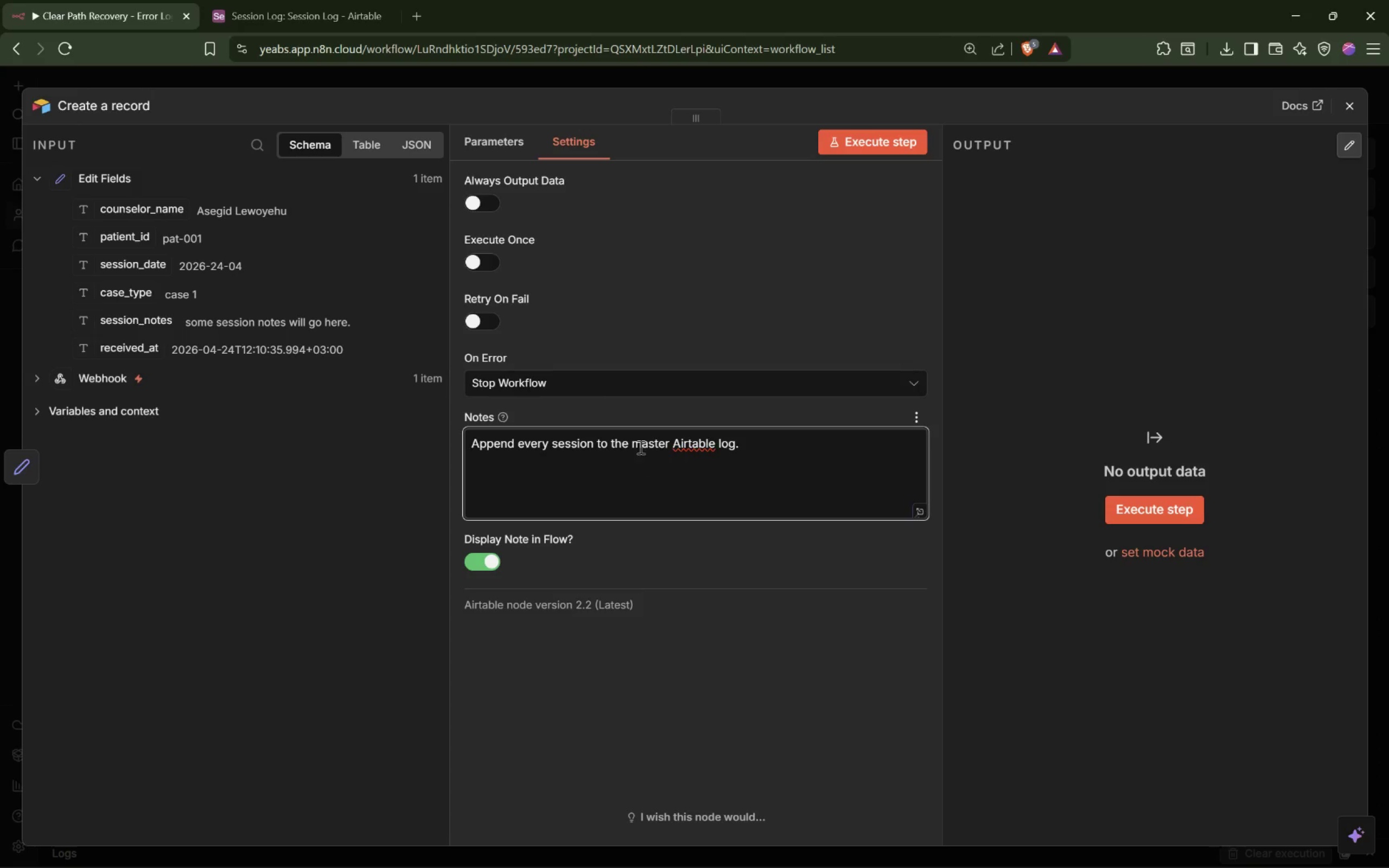 
left_click([491, 139])
 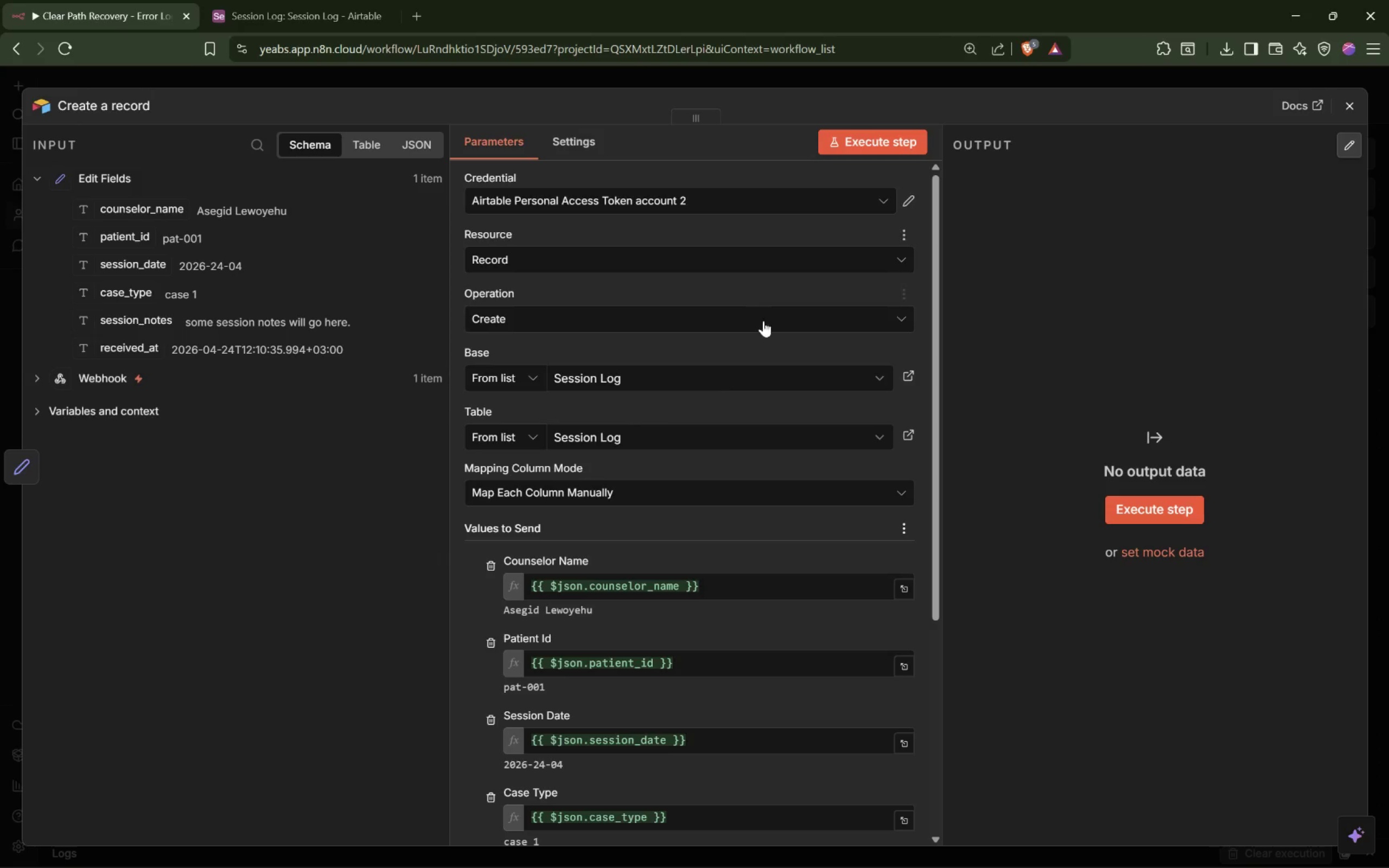 
scroll: coordinate [710, 398], scroll_direction: down, amount: 10.0
 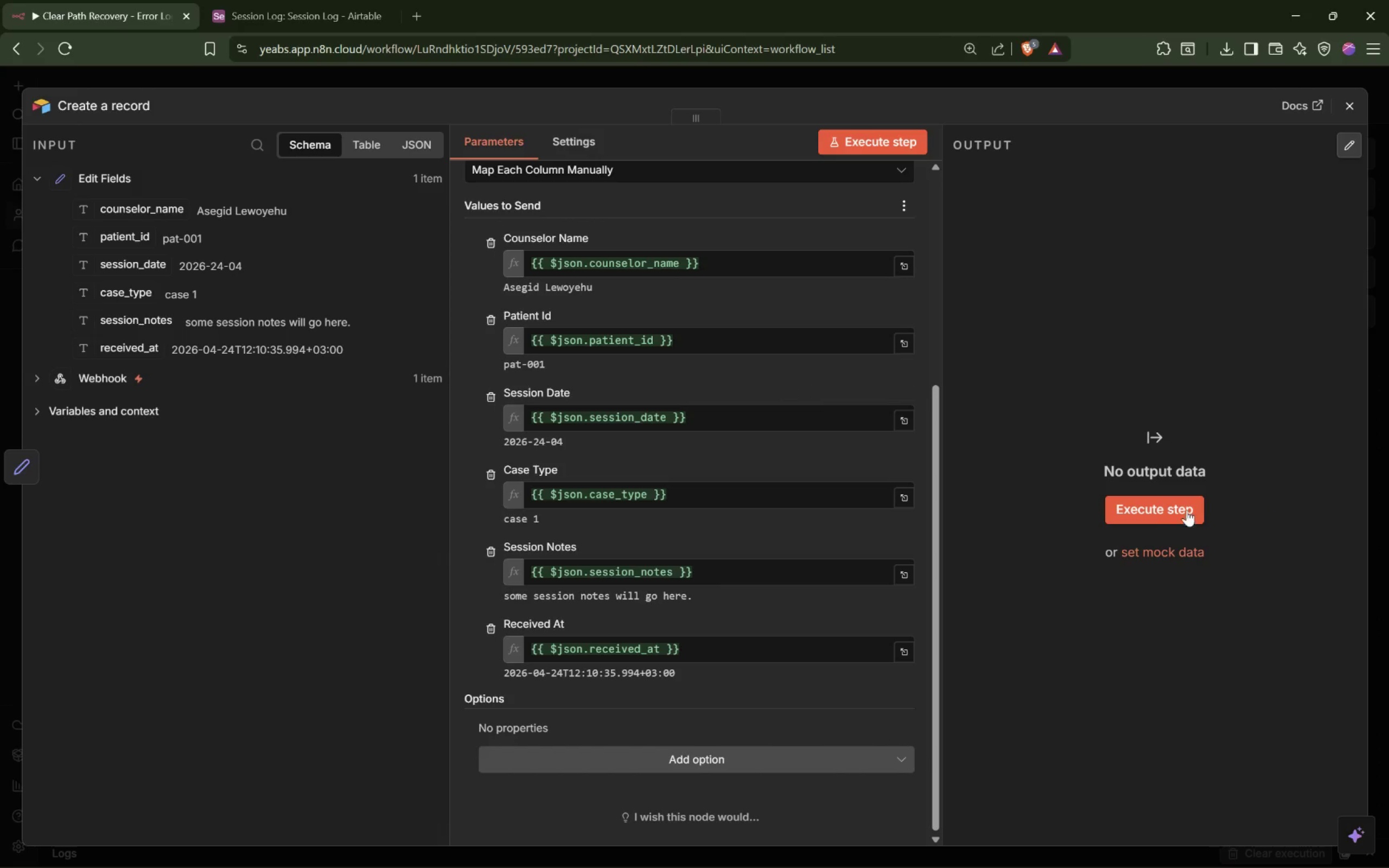 
left_click([1153, 510])
 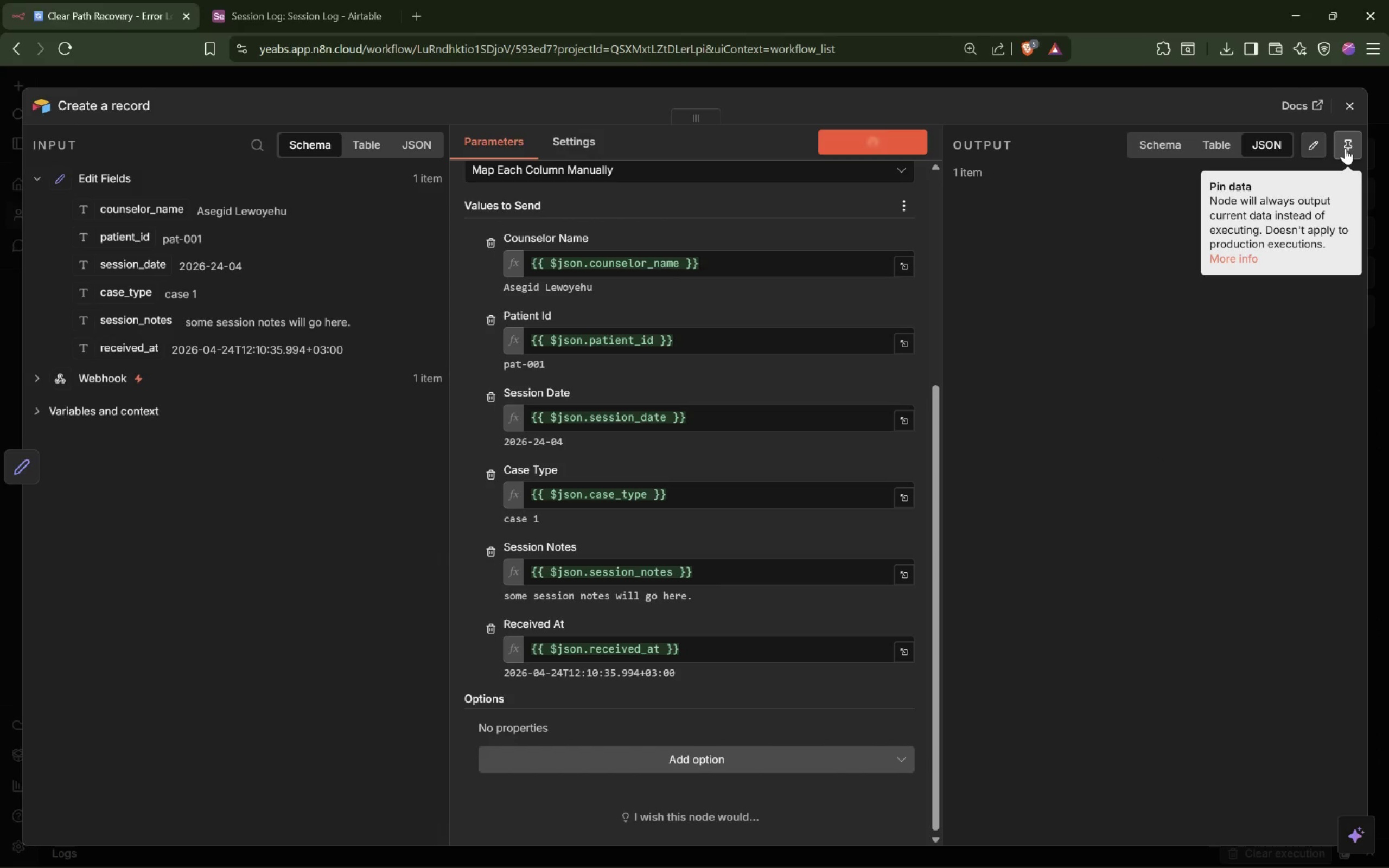 
left_click([1345, 148])
 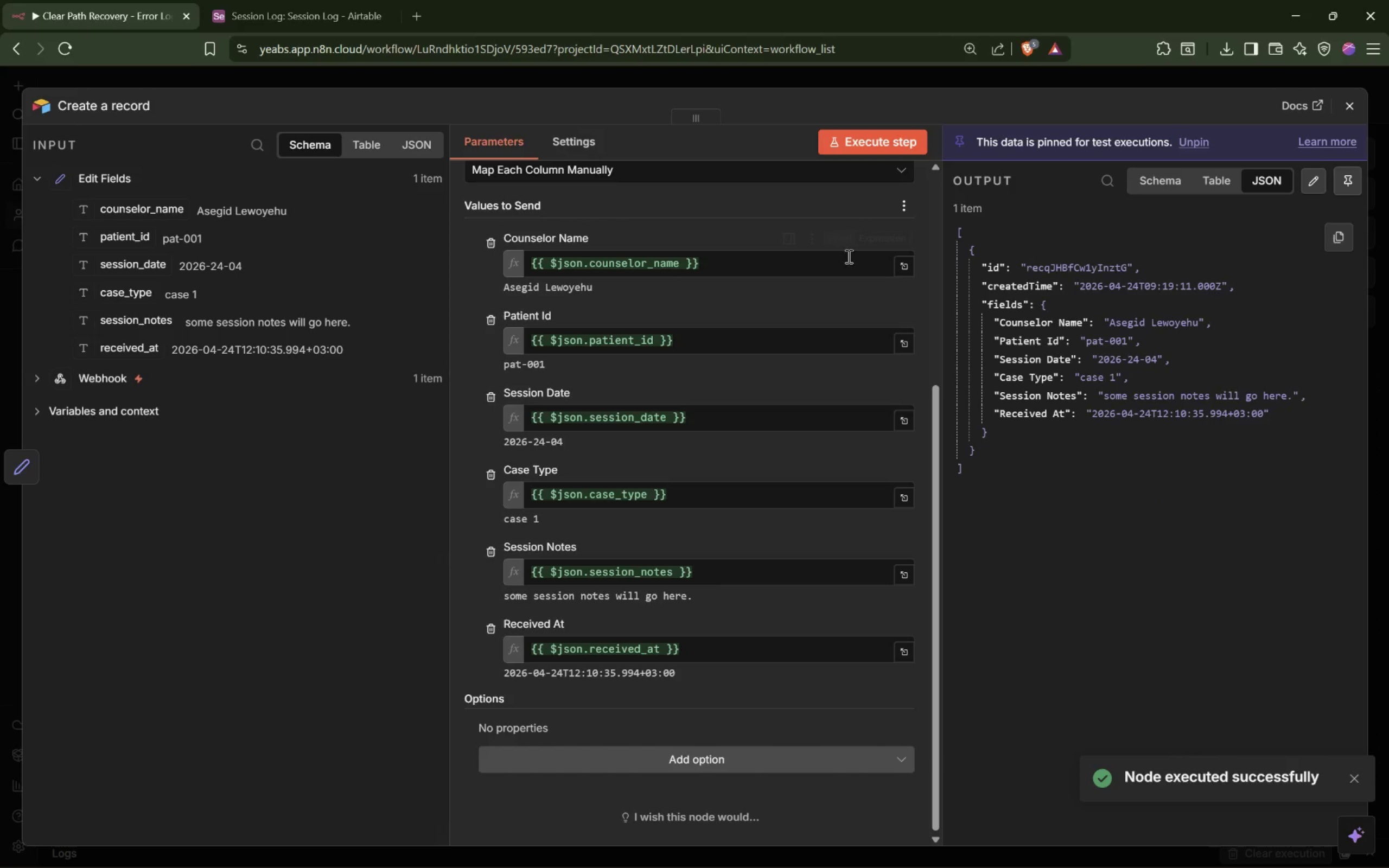 
left_click([285, 17])
 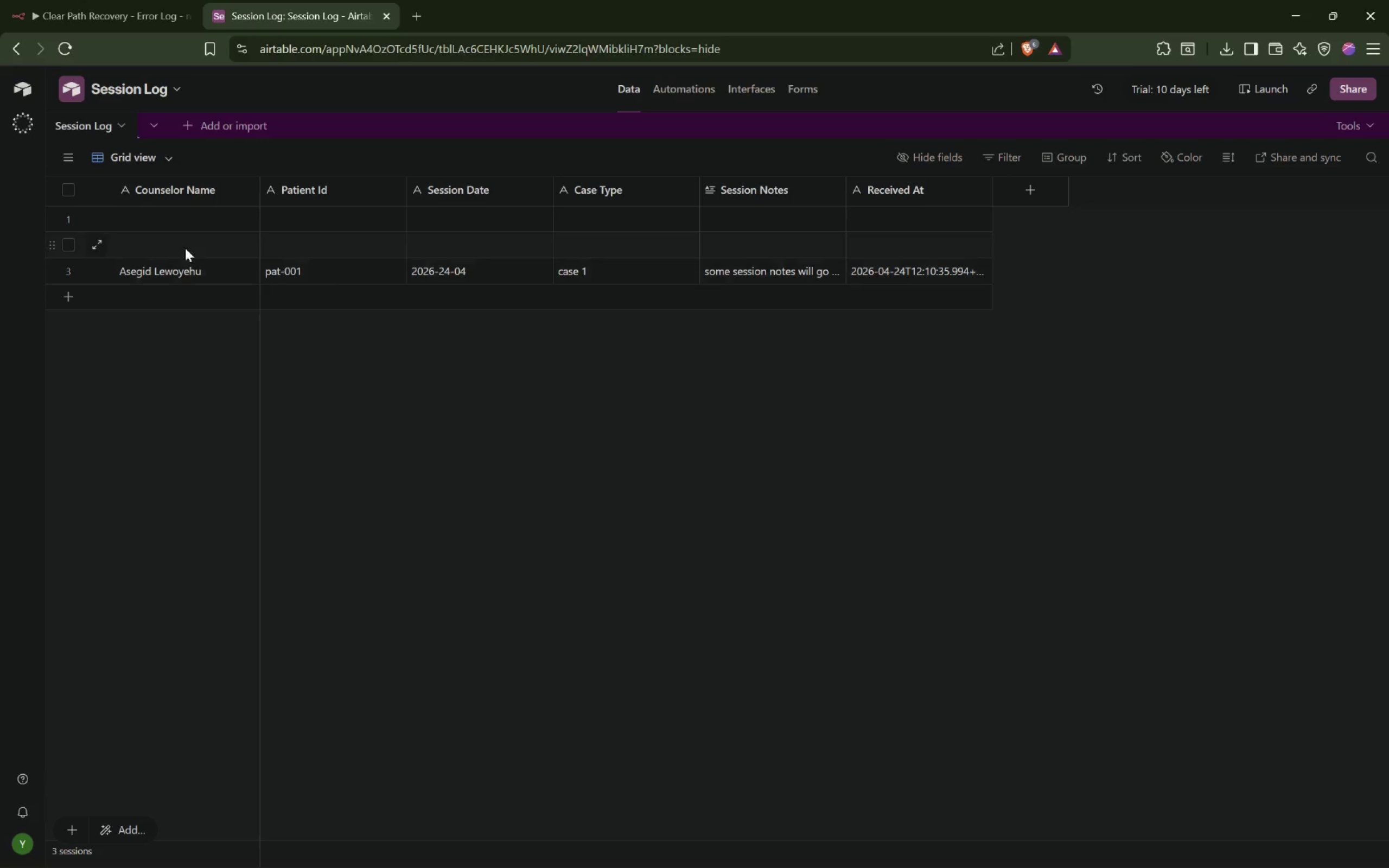 
left_click([63, 214])
 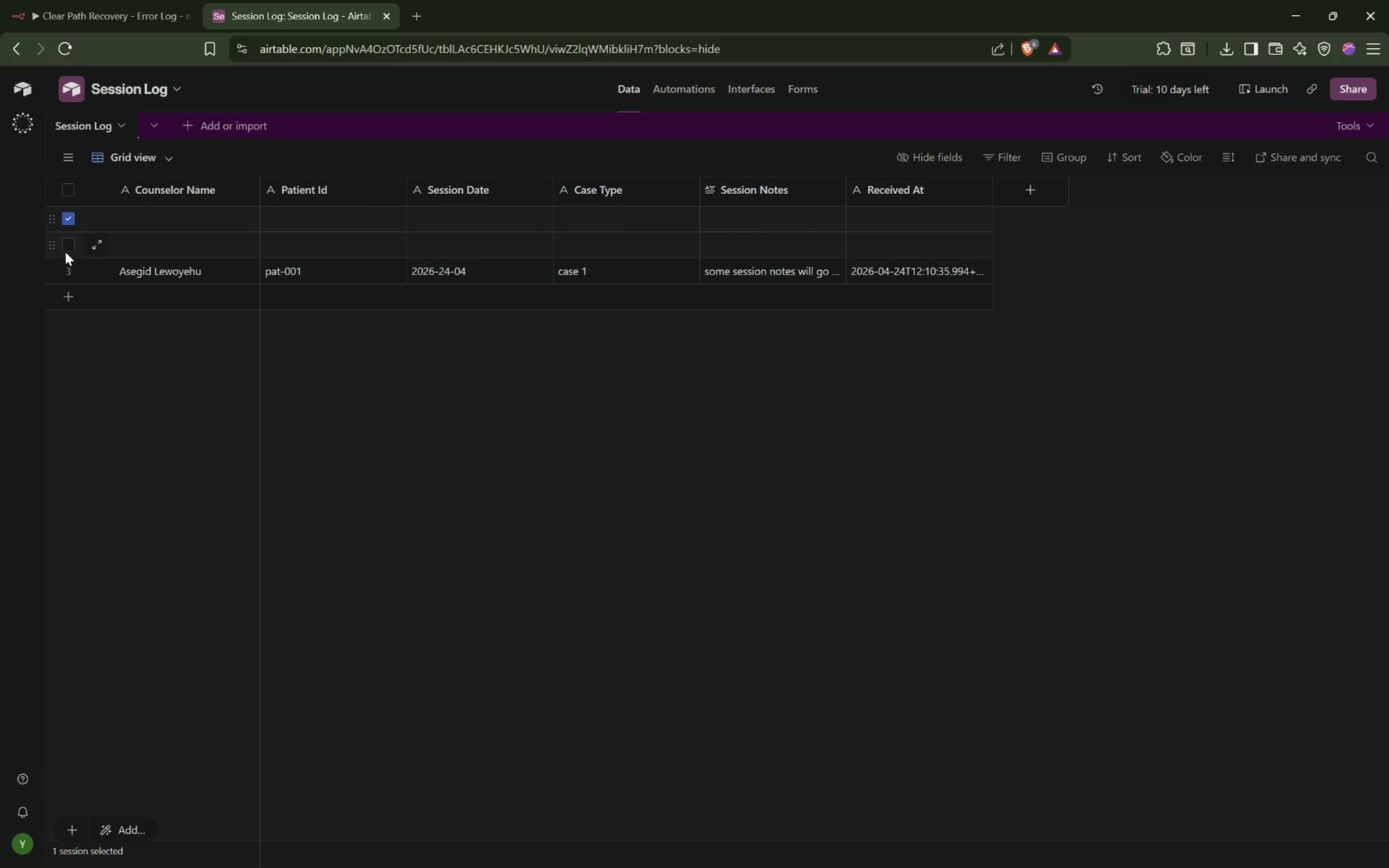 
left_click([68, 250])
 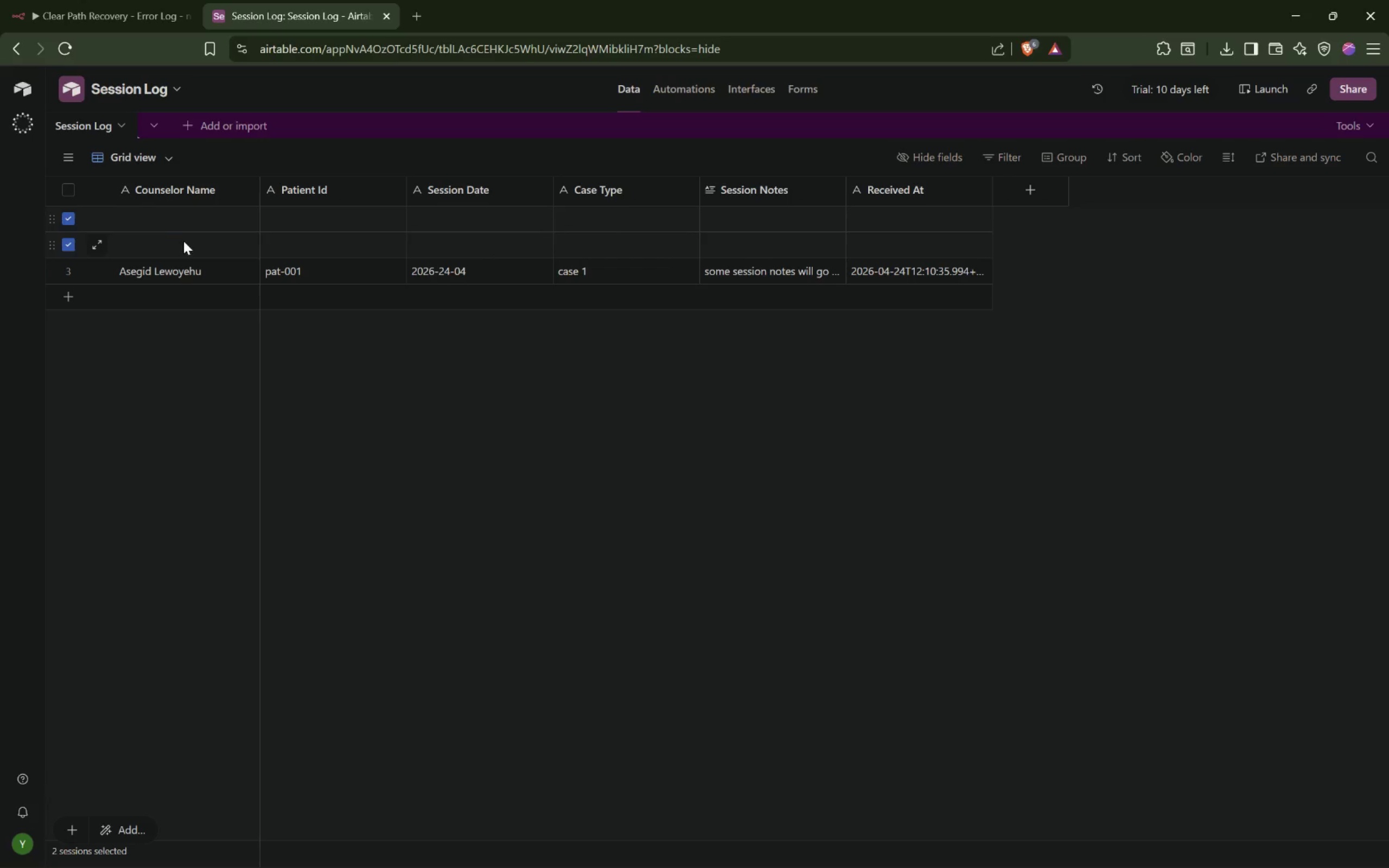 
key(Delete)
 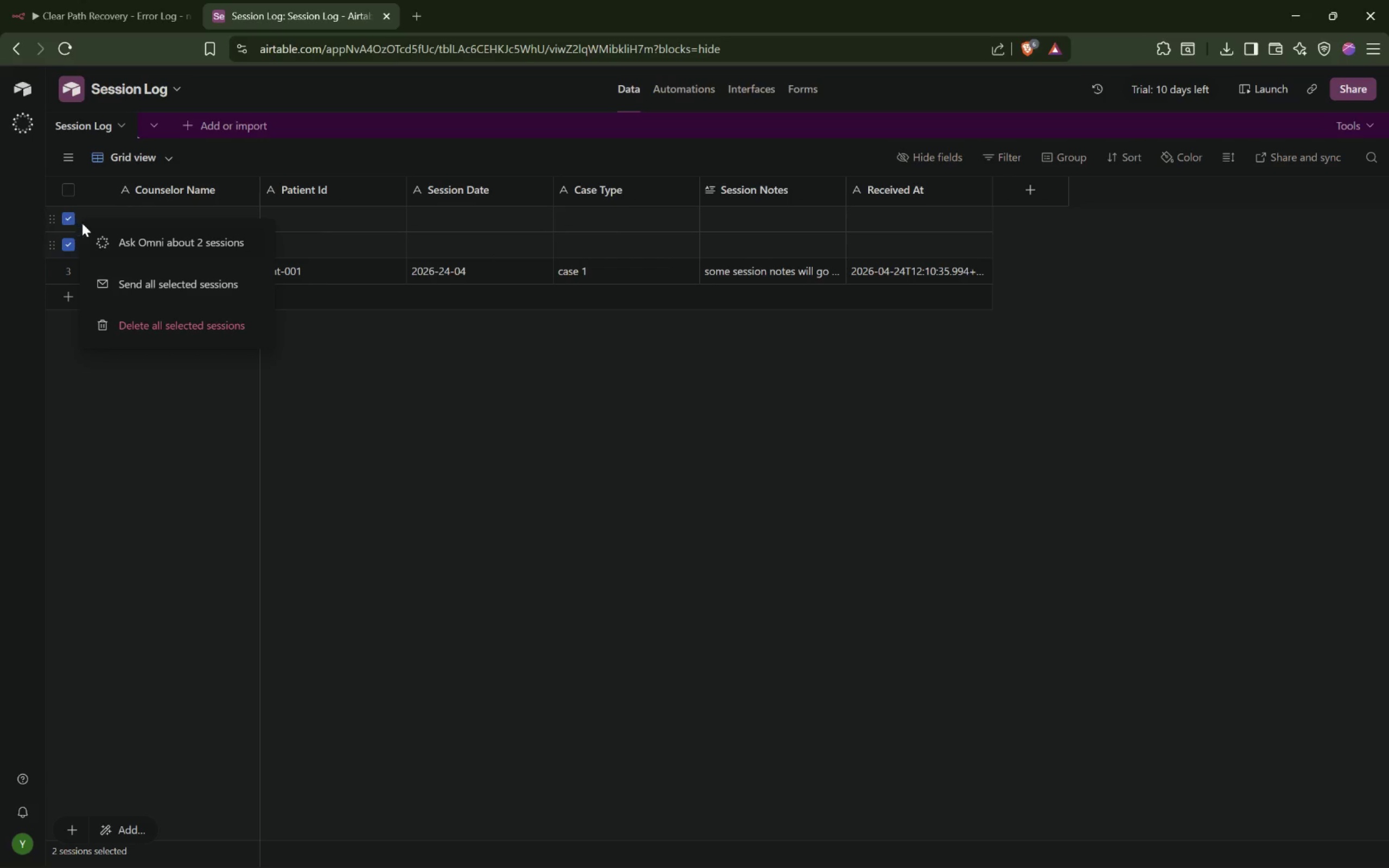 
left_click([165, 322])
 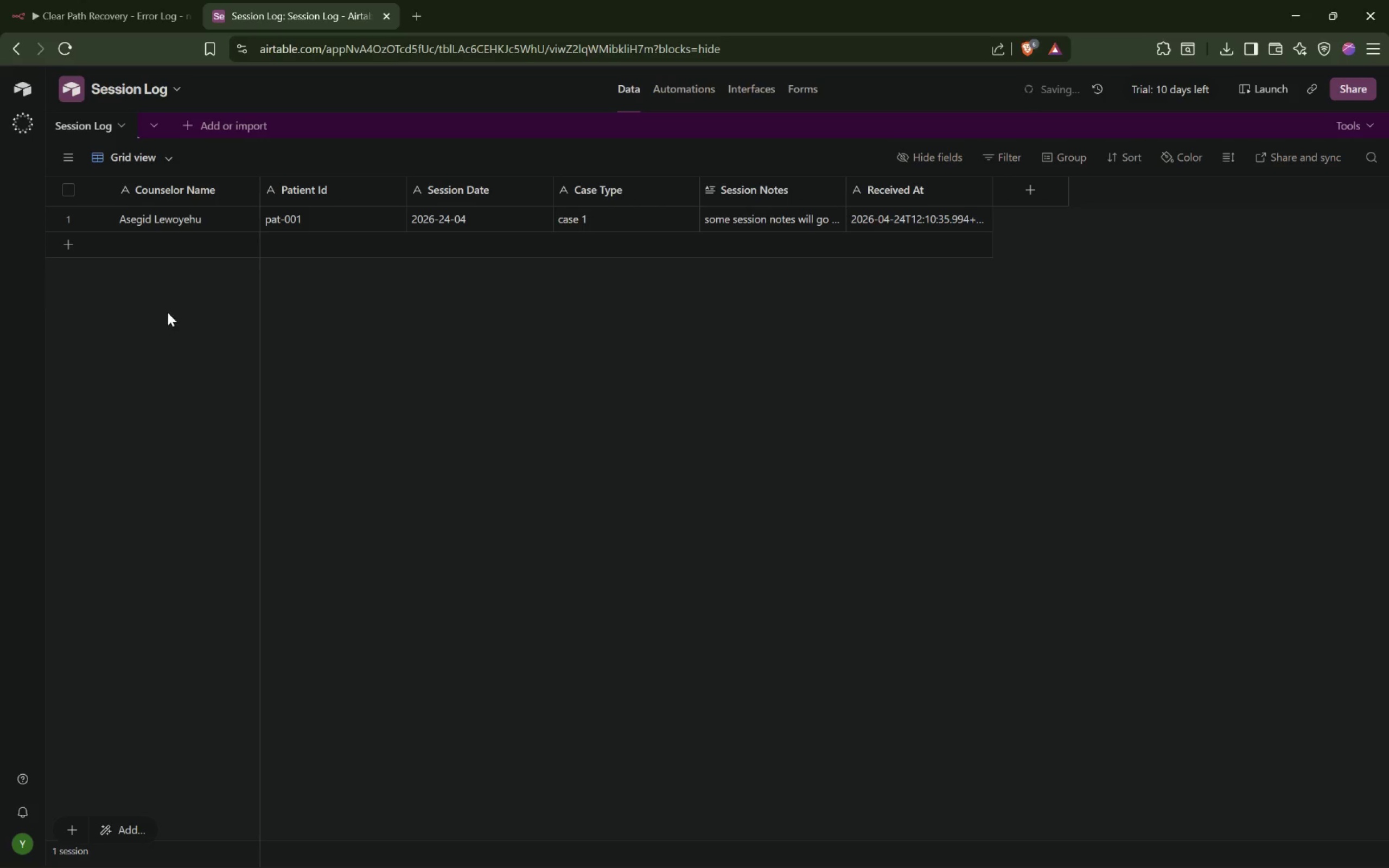 
left_click_drag(start_coordinate=[393, 345], to_coordinate=[460, 352])
 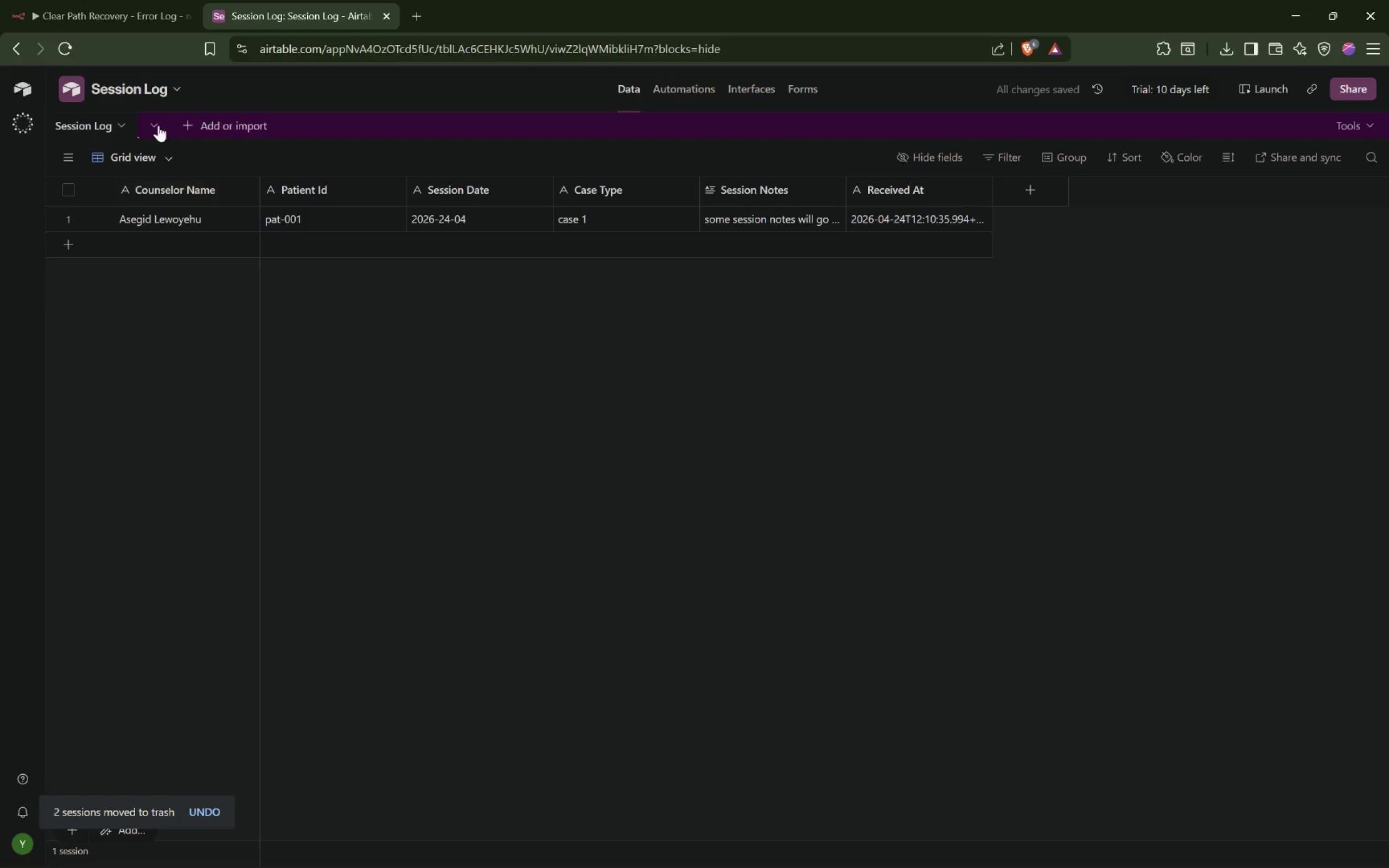 
left_click([125, 13])